 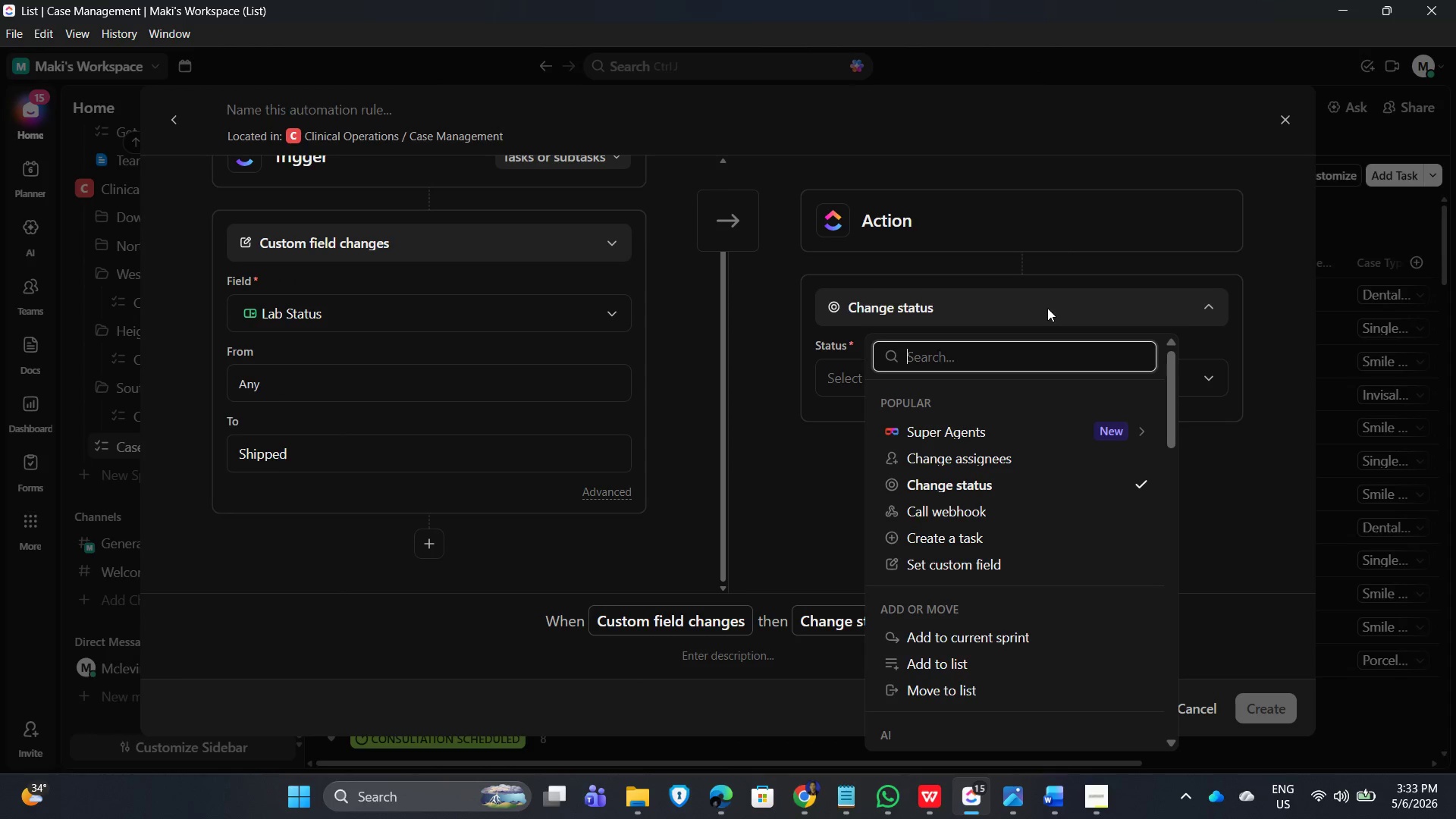 
double_click([952, 379])
 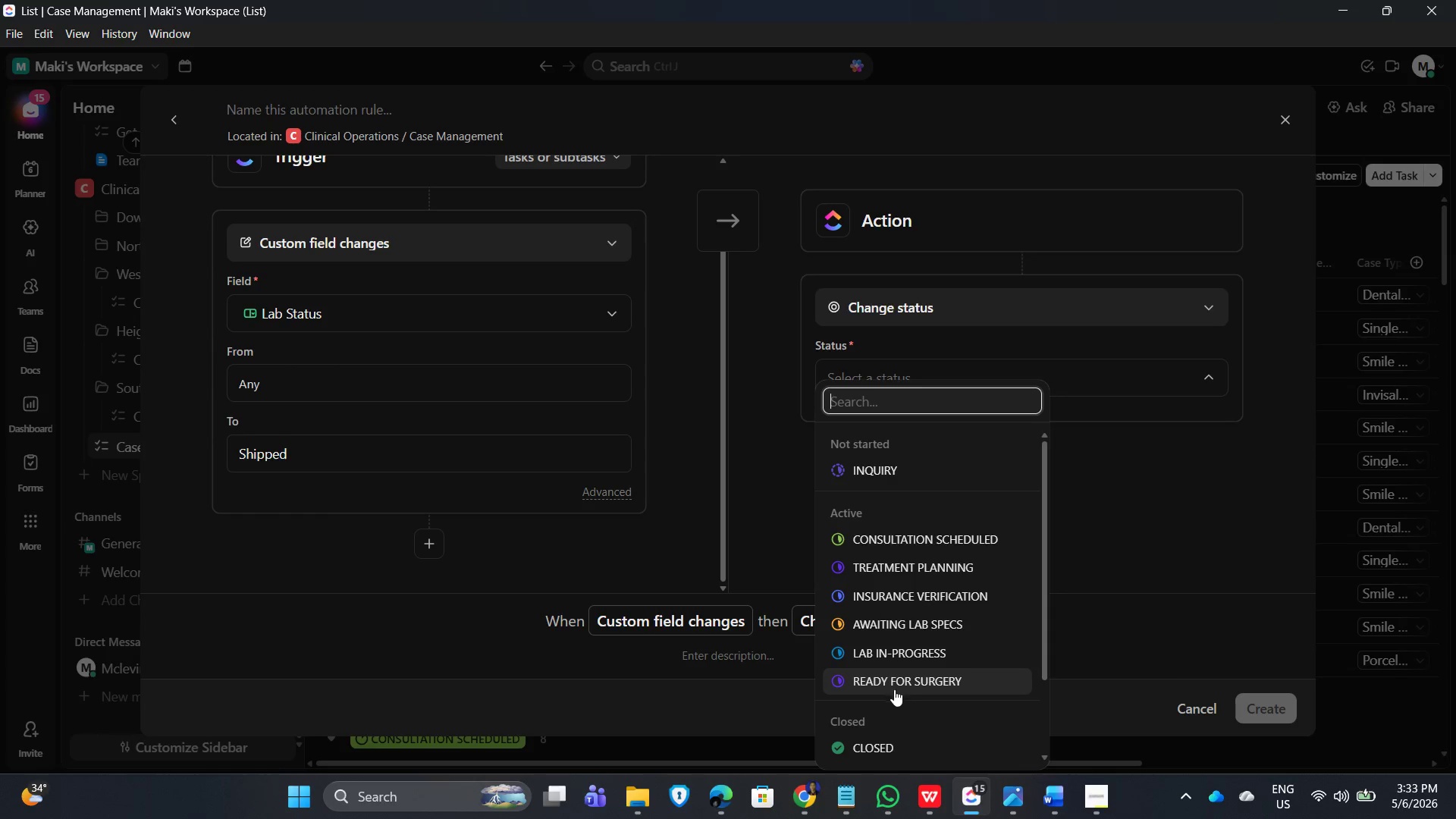 
left_click([911, 682])
 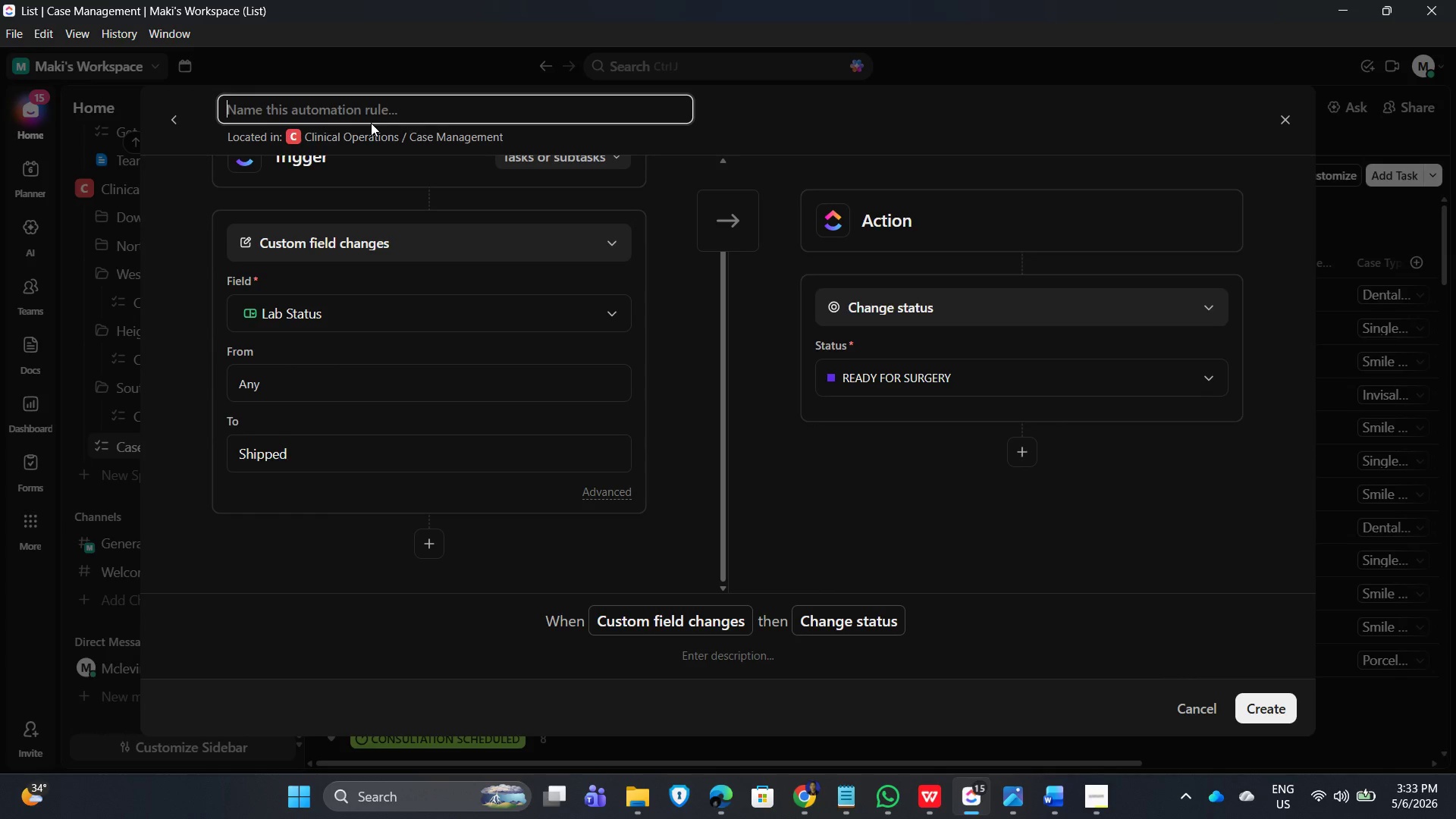 
wait(6.95)
 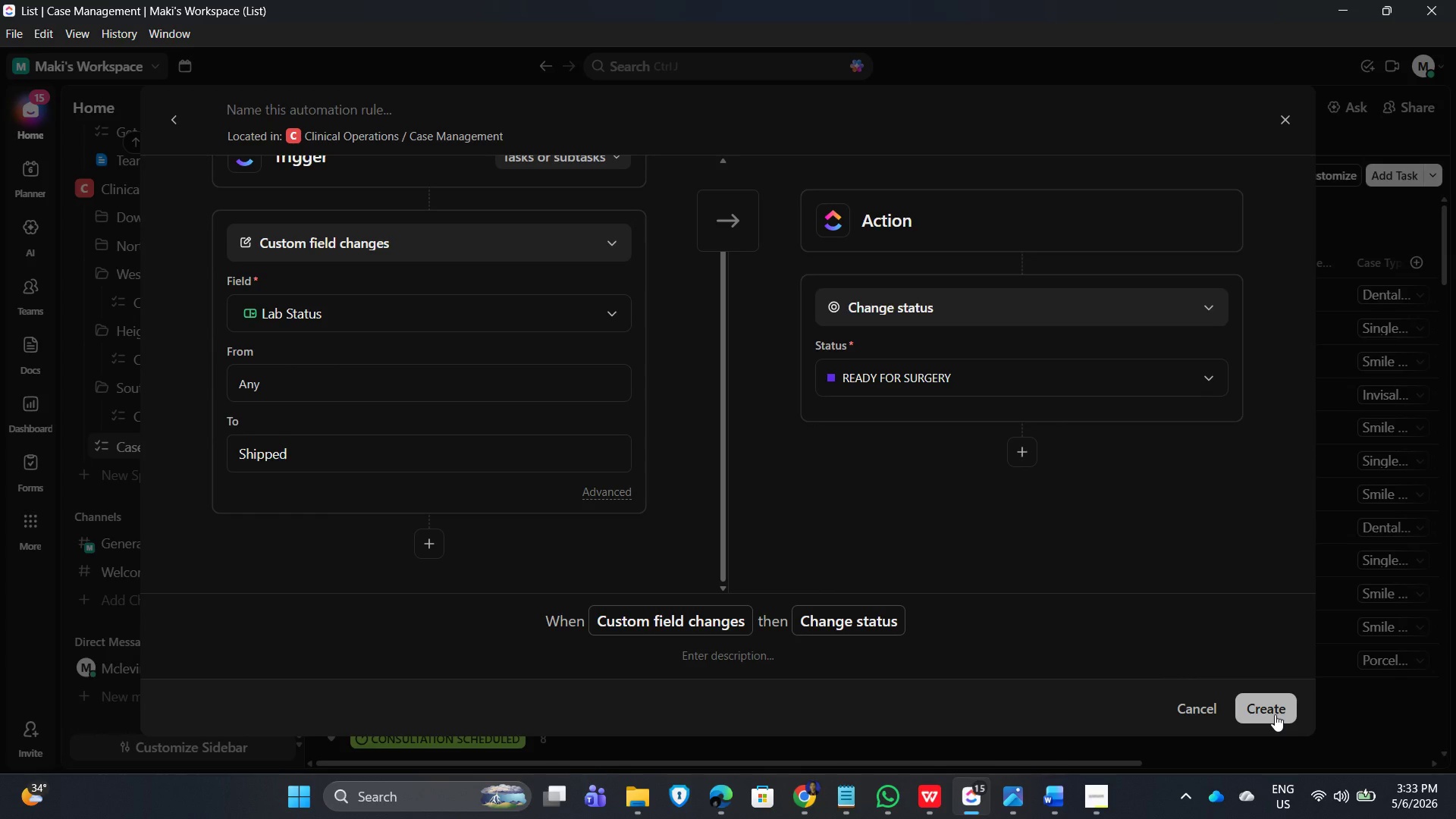 
type(Lab Completion Triggrer)
key(Backspace)
key(Backspace)
key(Backspace)
type(er)
 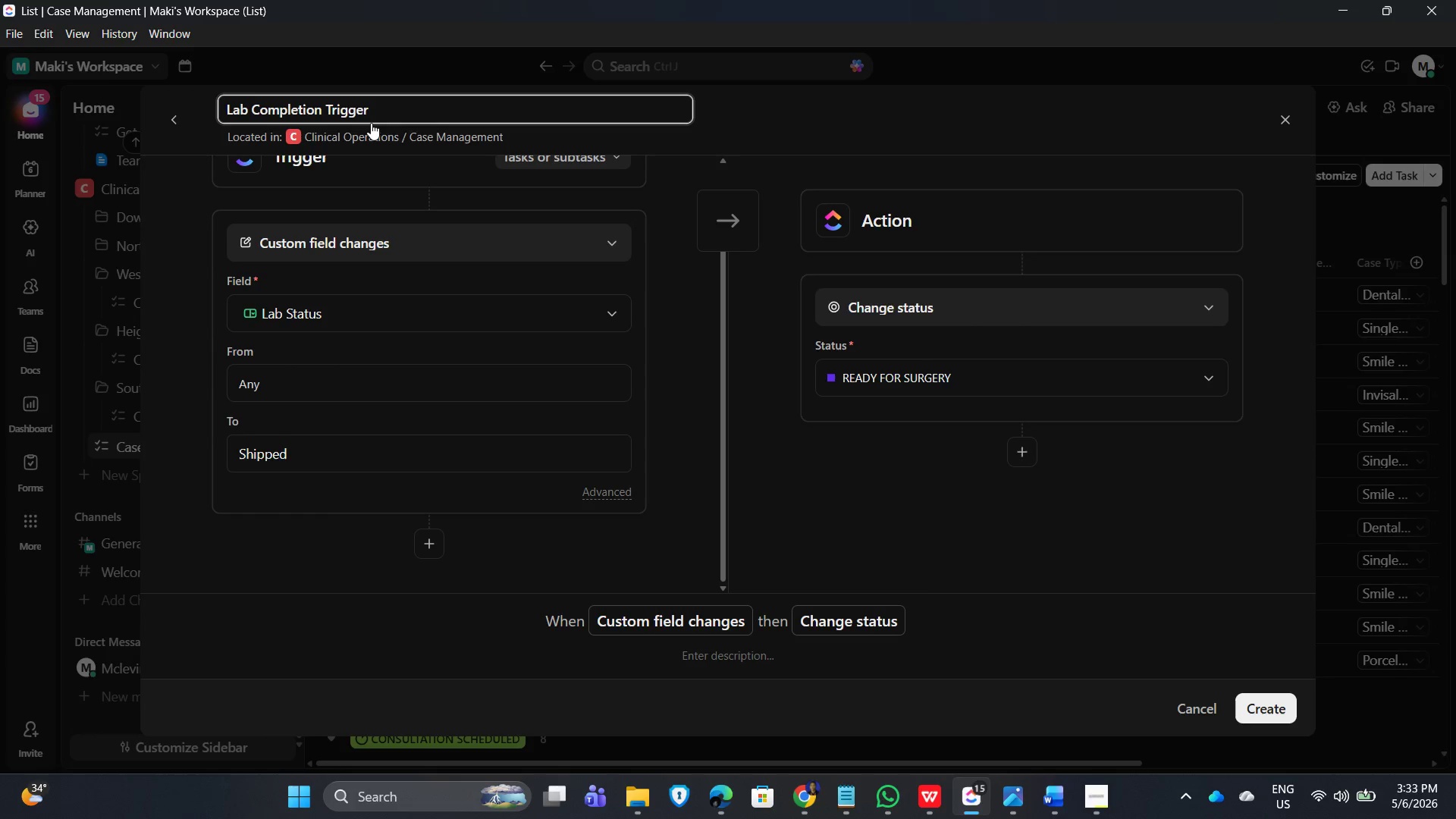 
key(Enter)
 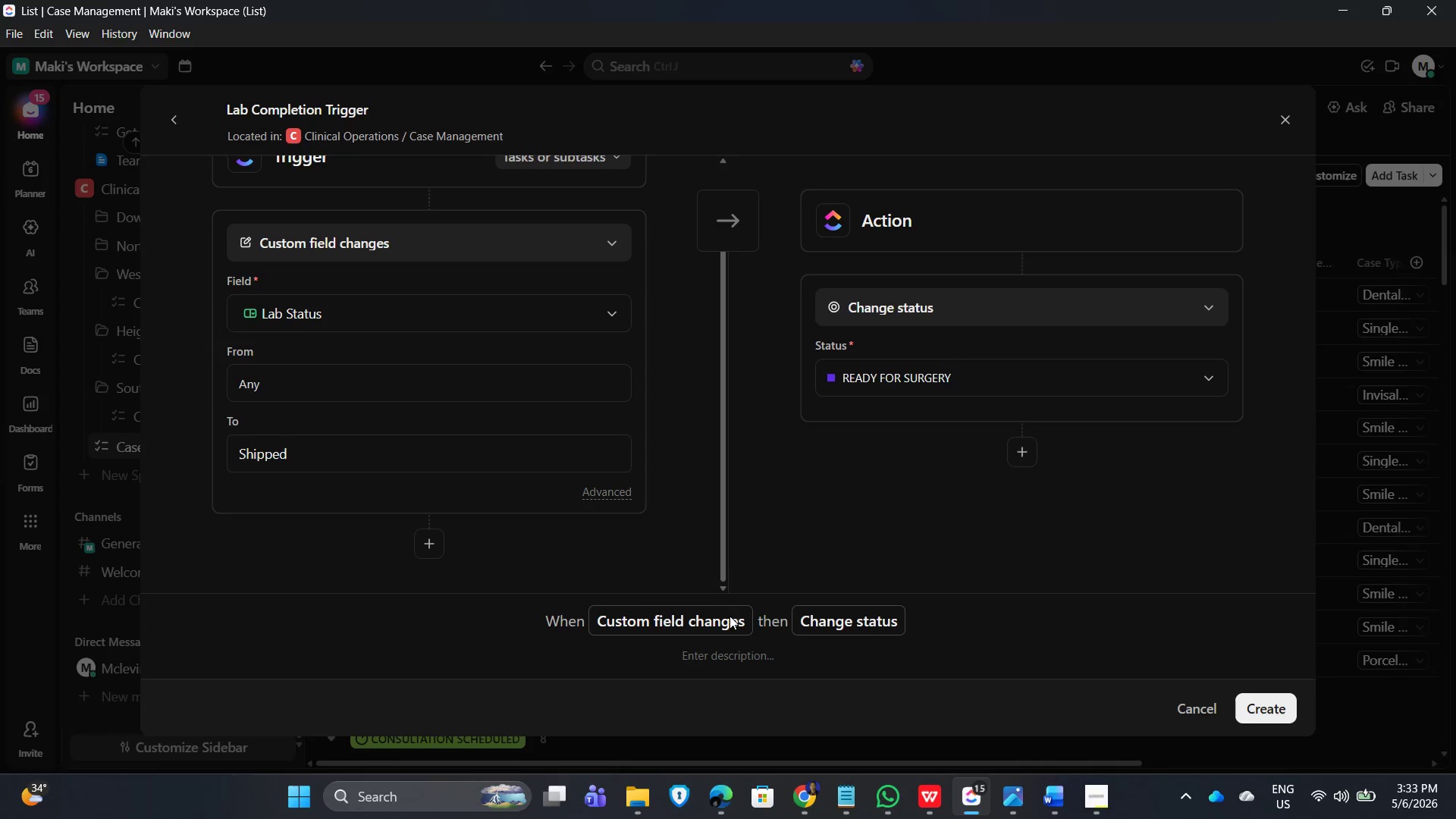 
left_click([741, 654])
 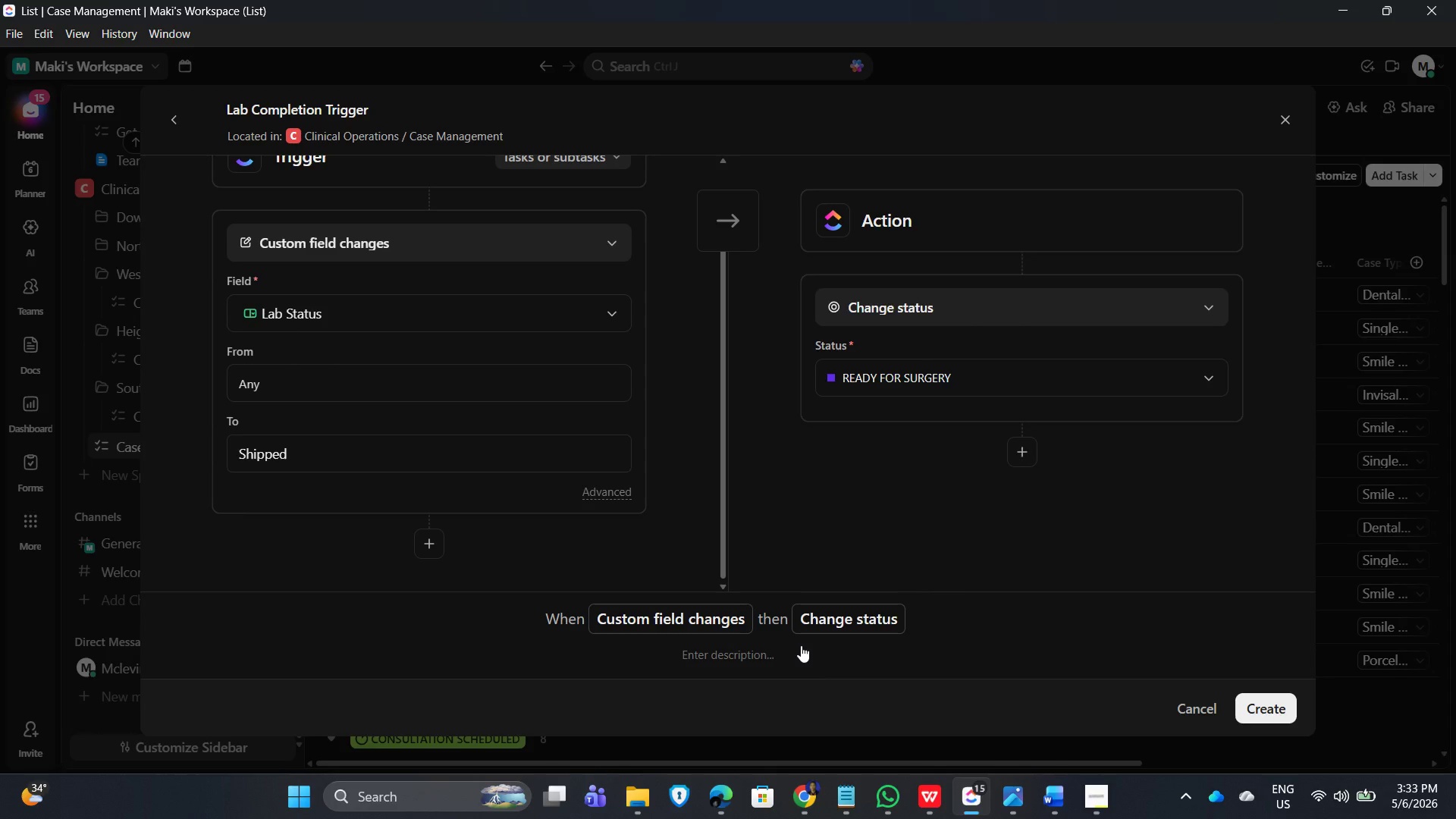 
wait(8.2)
 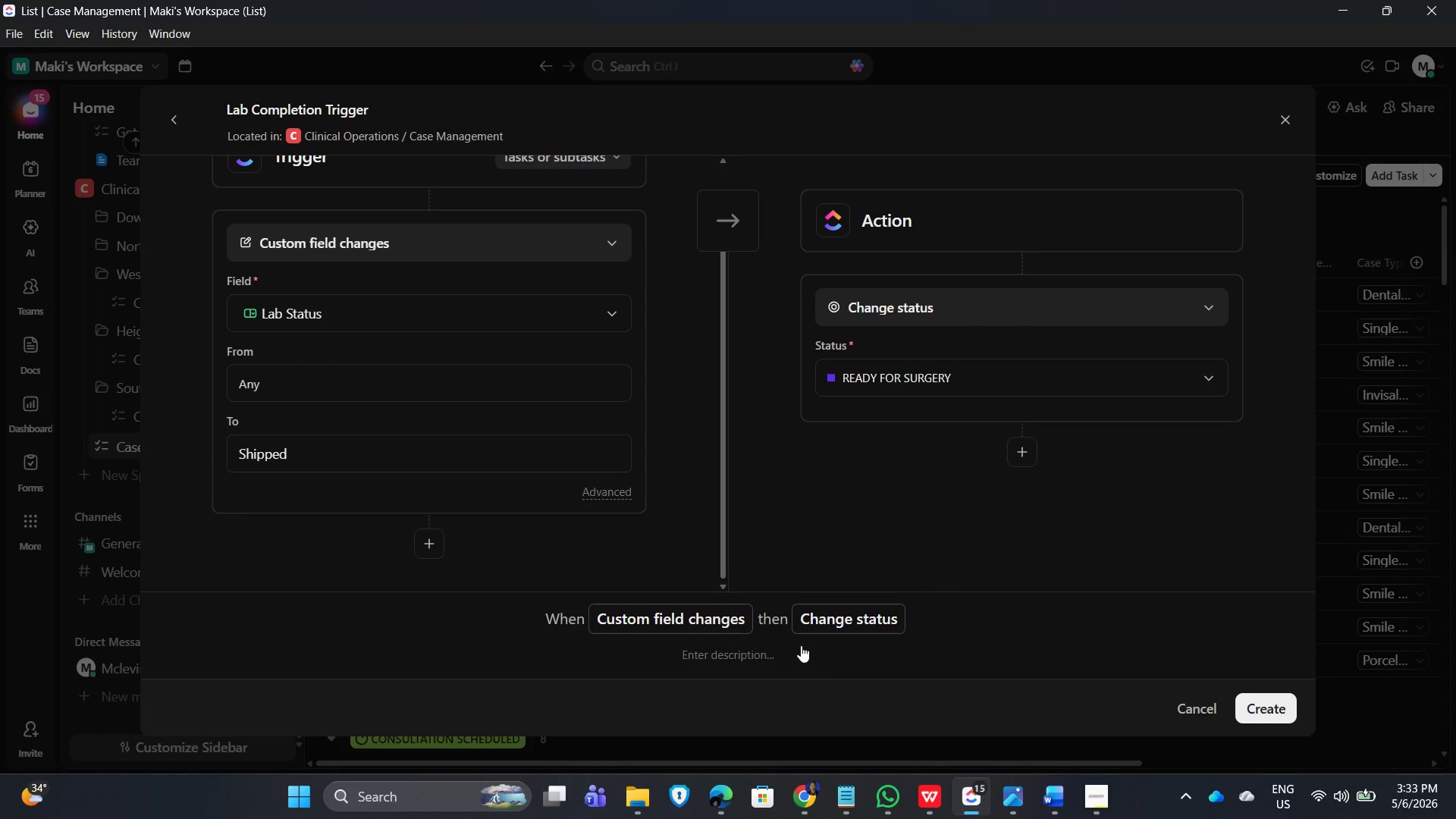 
left_click([670, 551])
 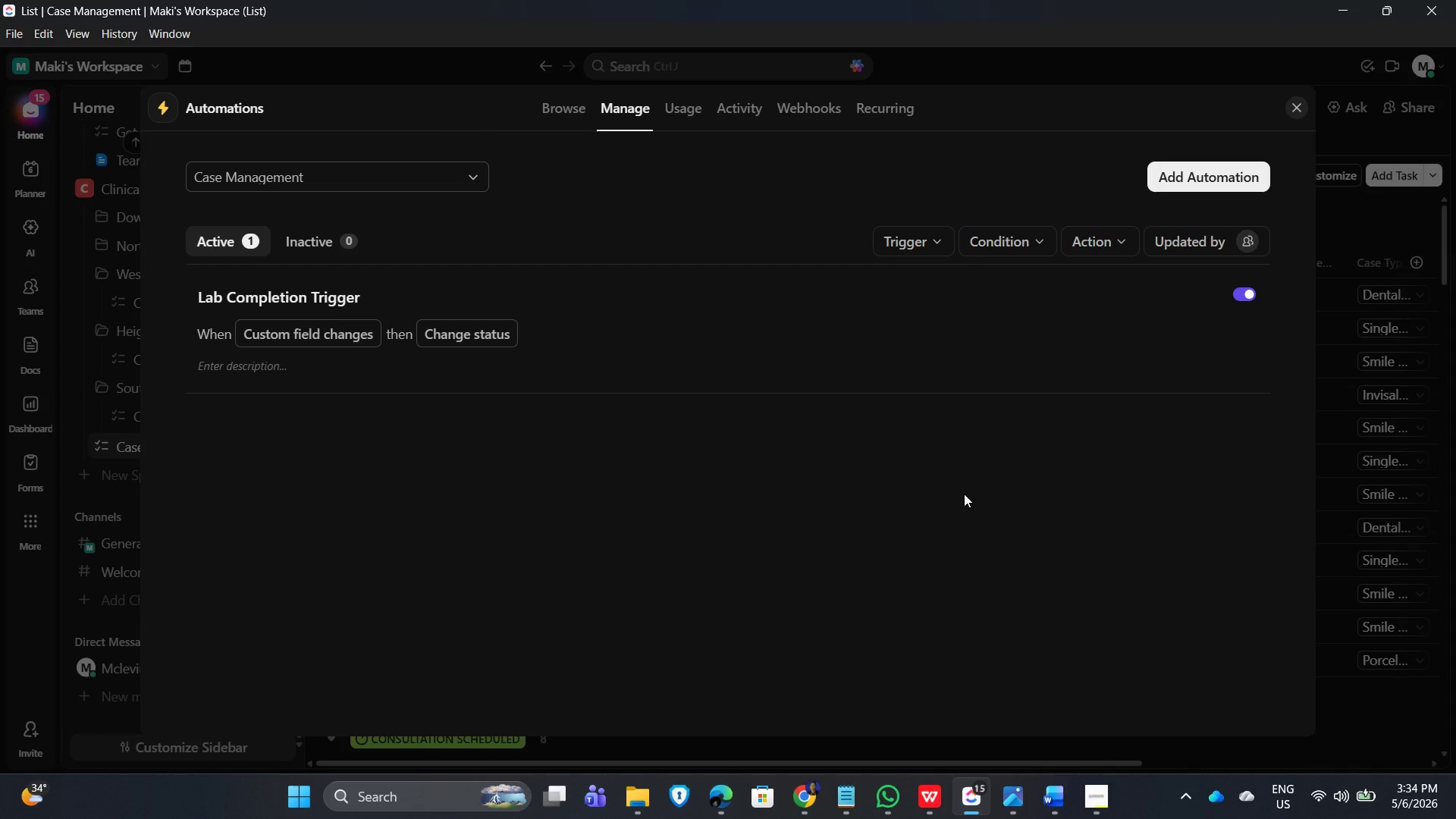 
wait(21.62)
 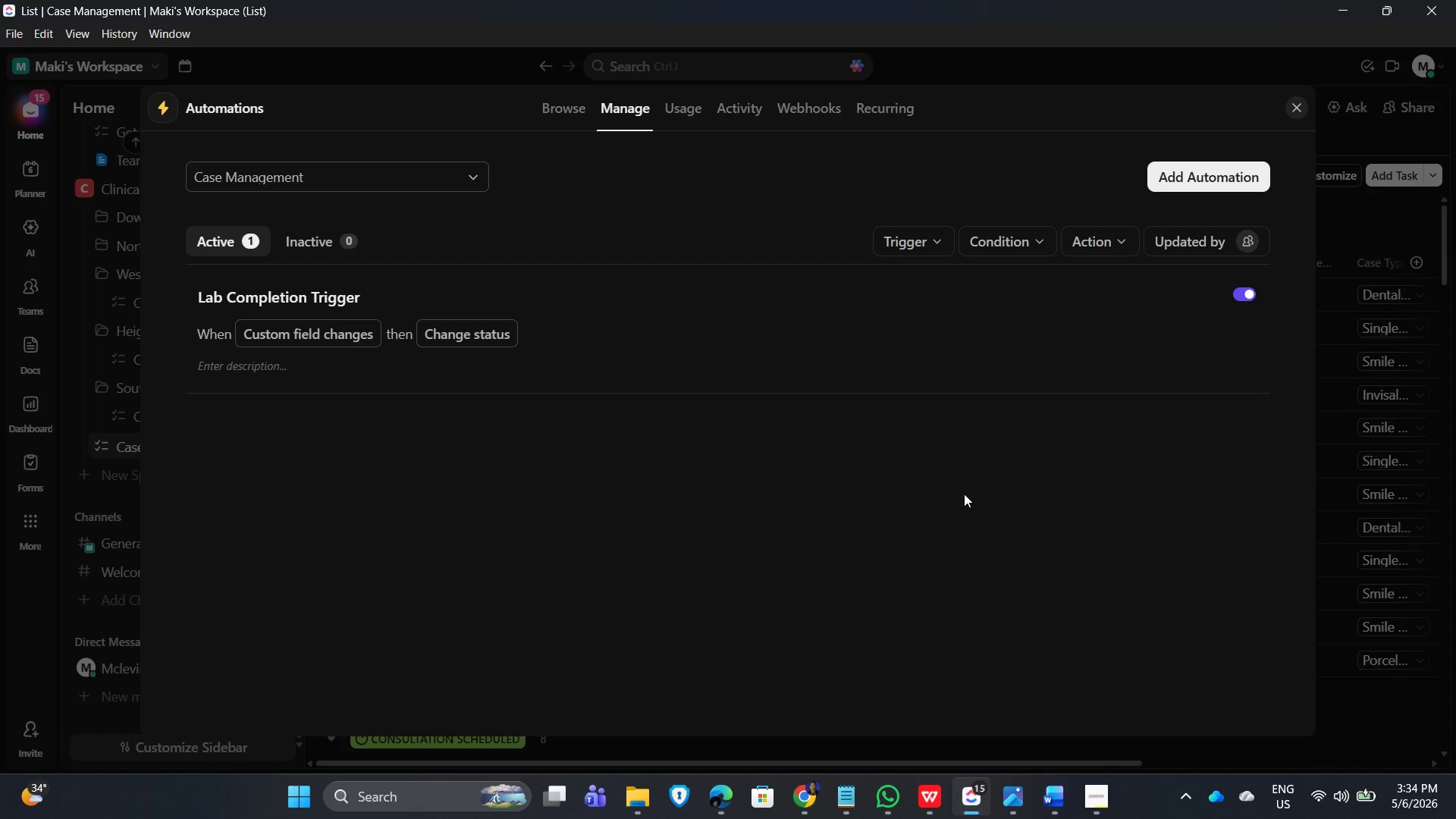 
left_click([1015, 479])
 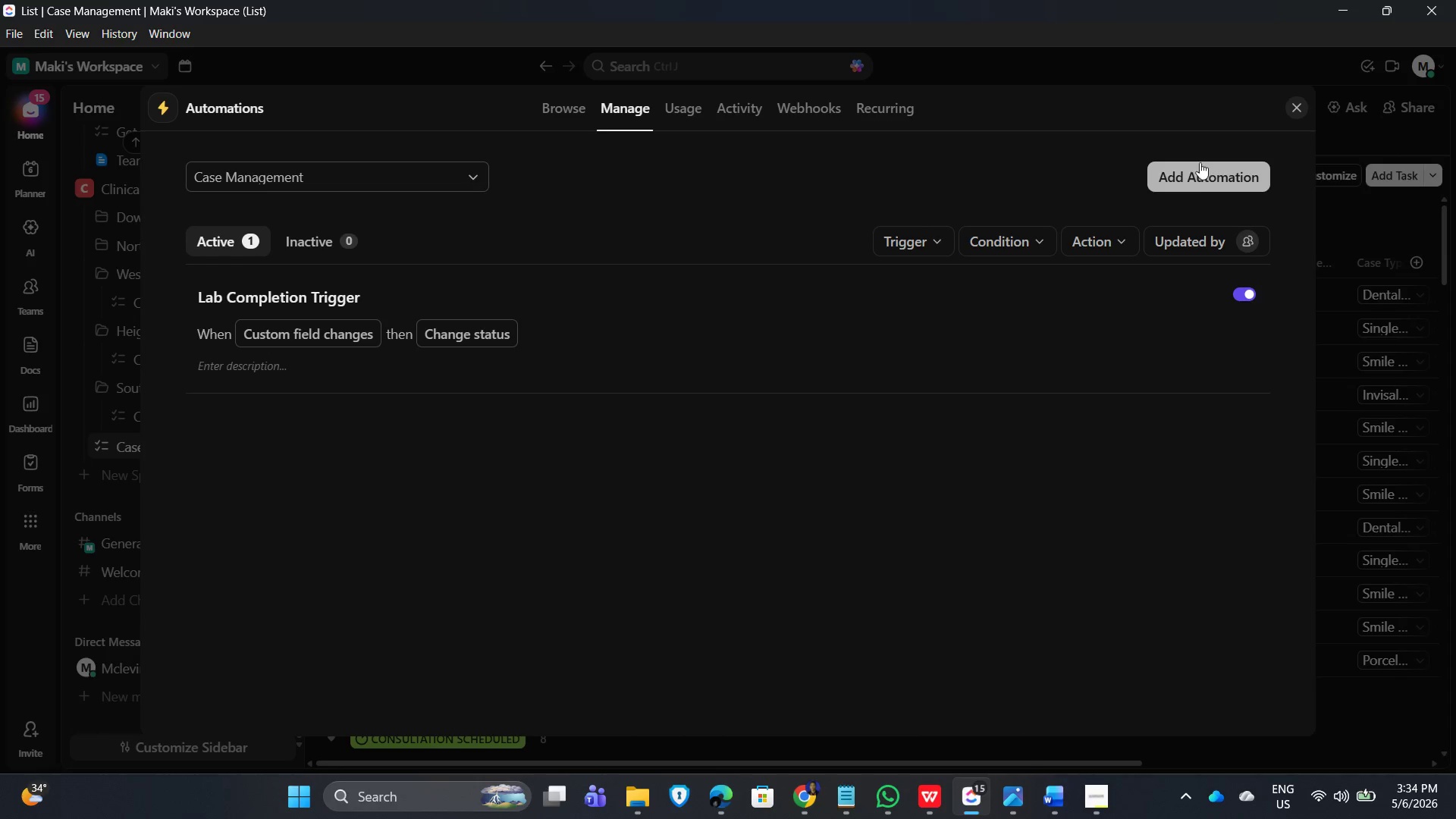 
double_click([1199, 169])
 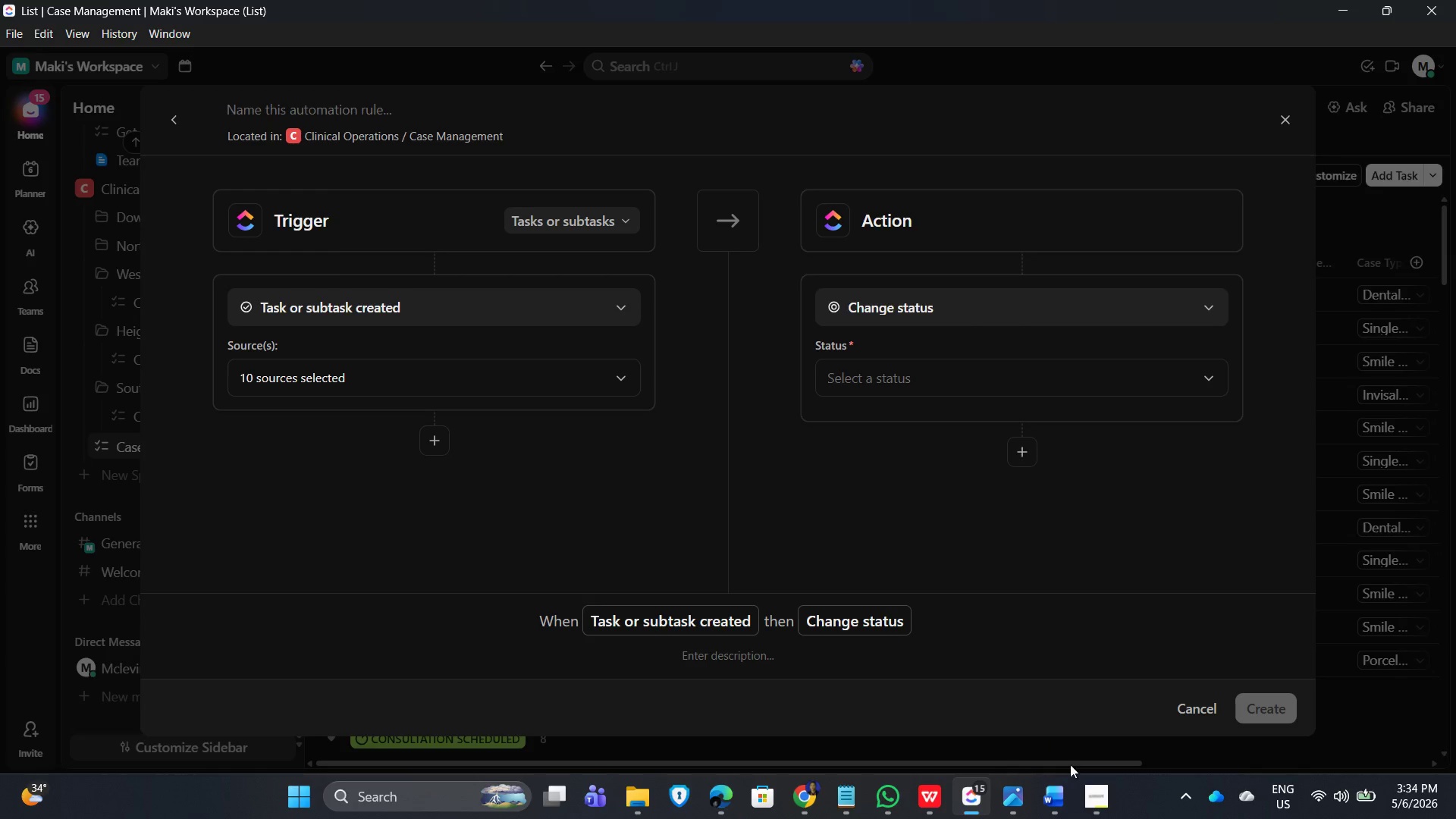 
left_click([1091, 804])
 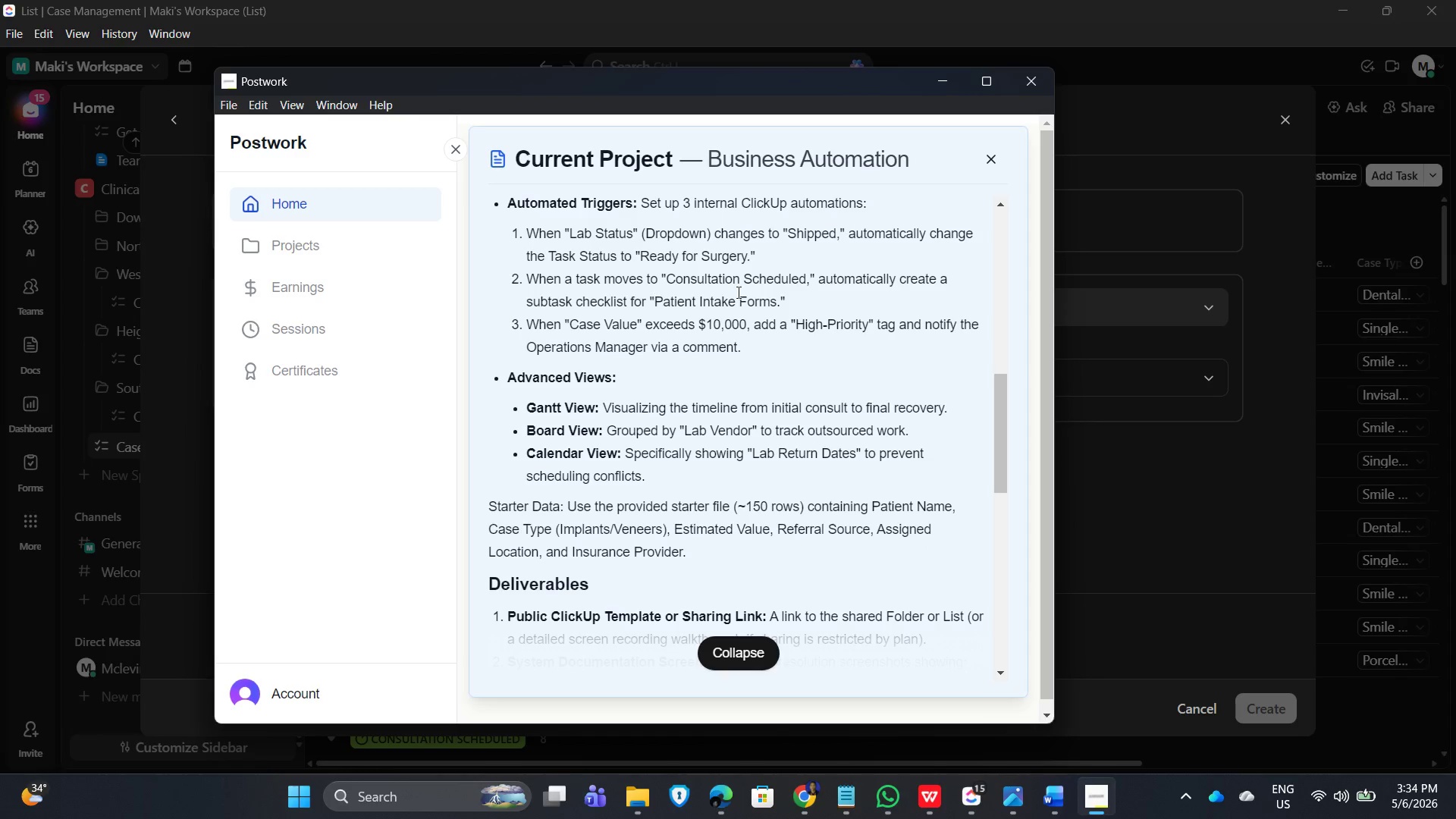 
wait(16.14)
 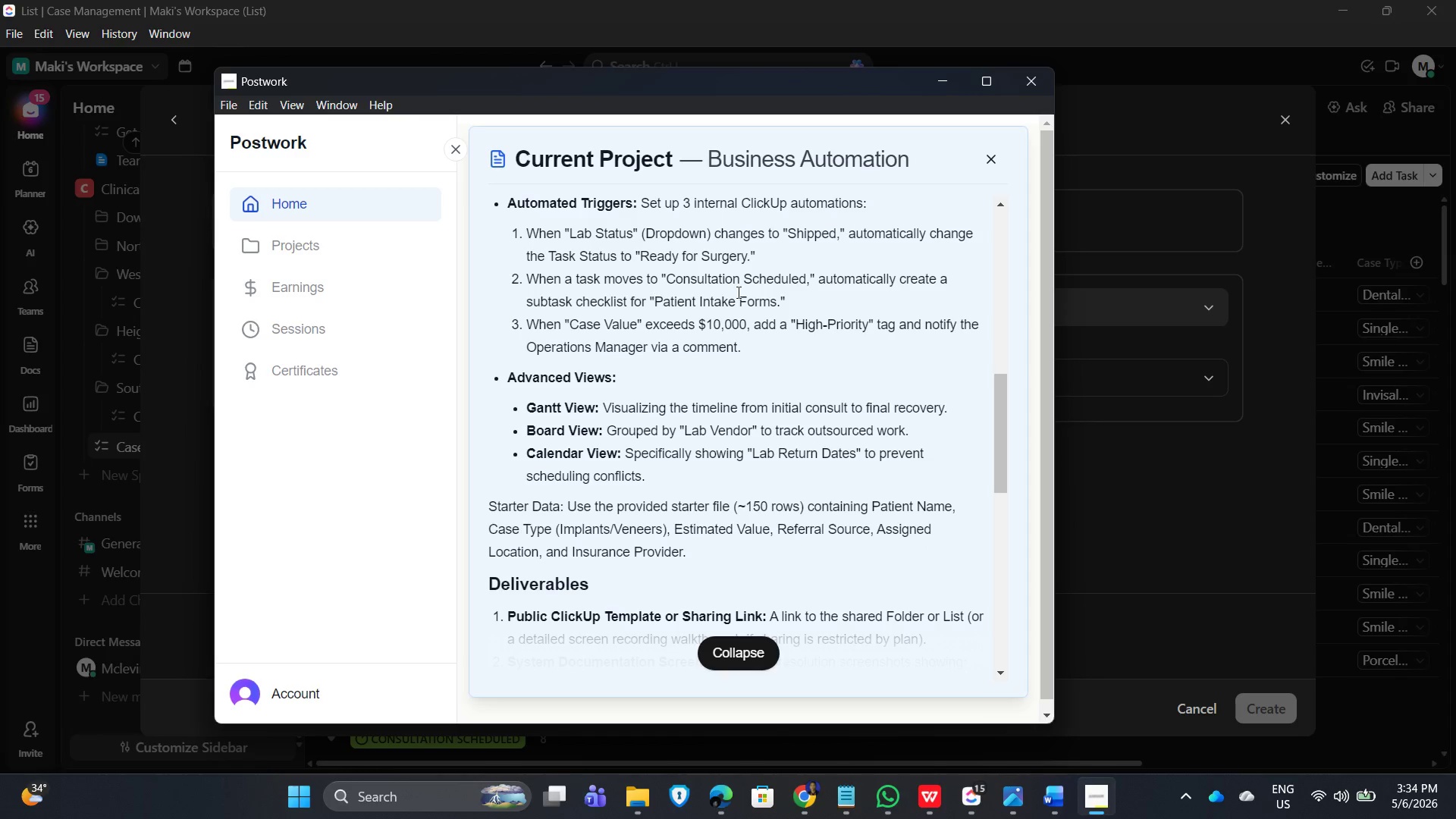 
left_click([1153, 116])
 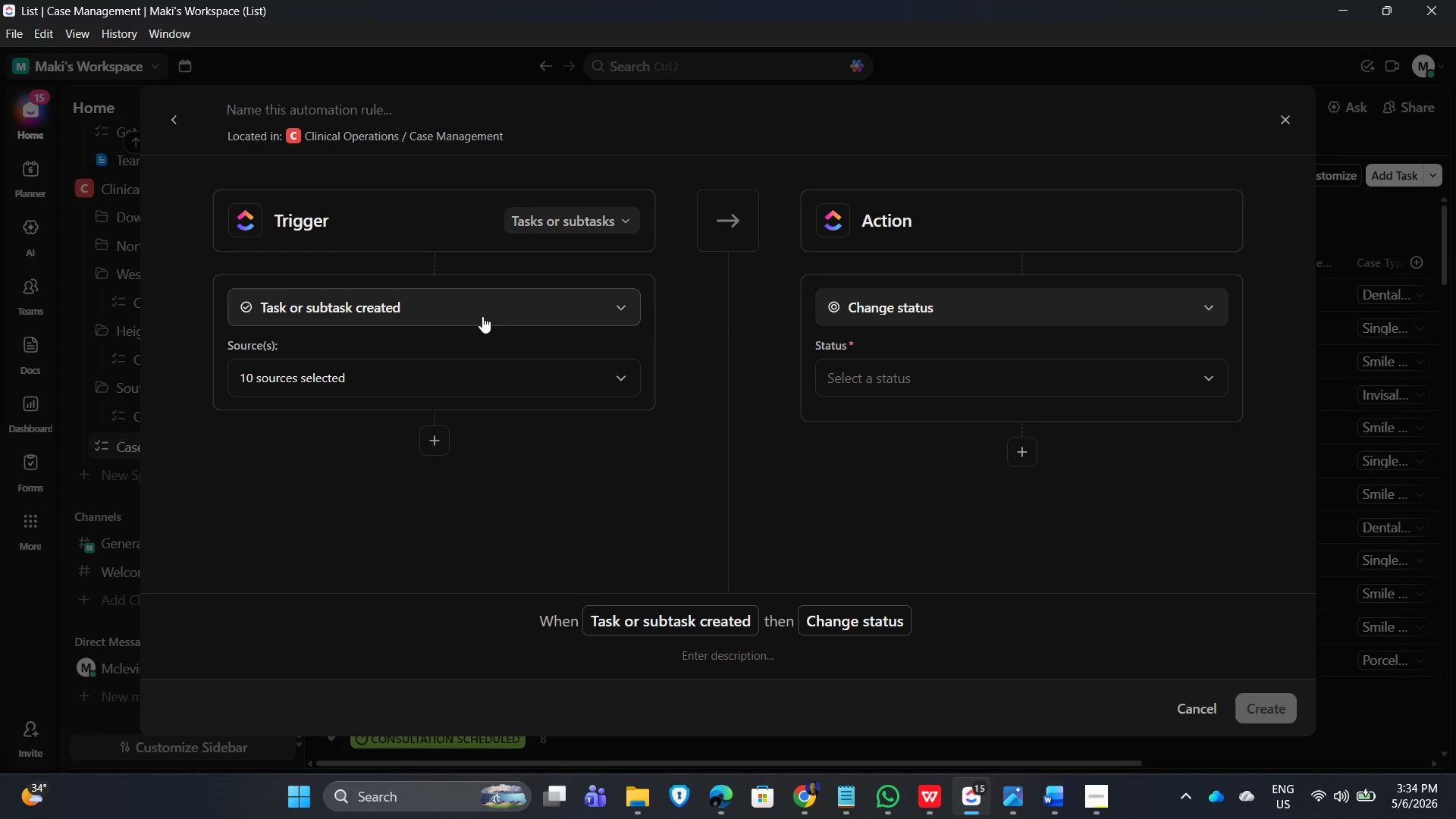 
left_click([583, 291])
 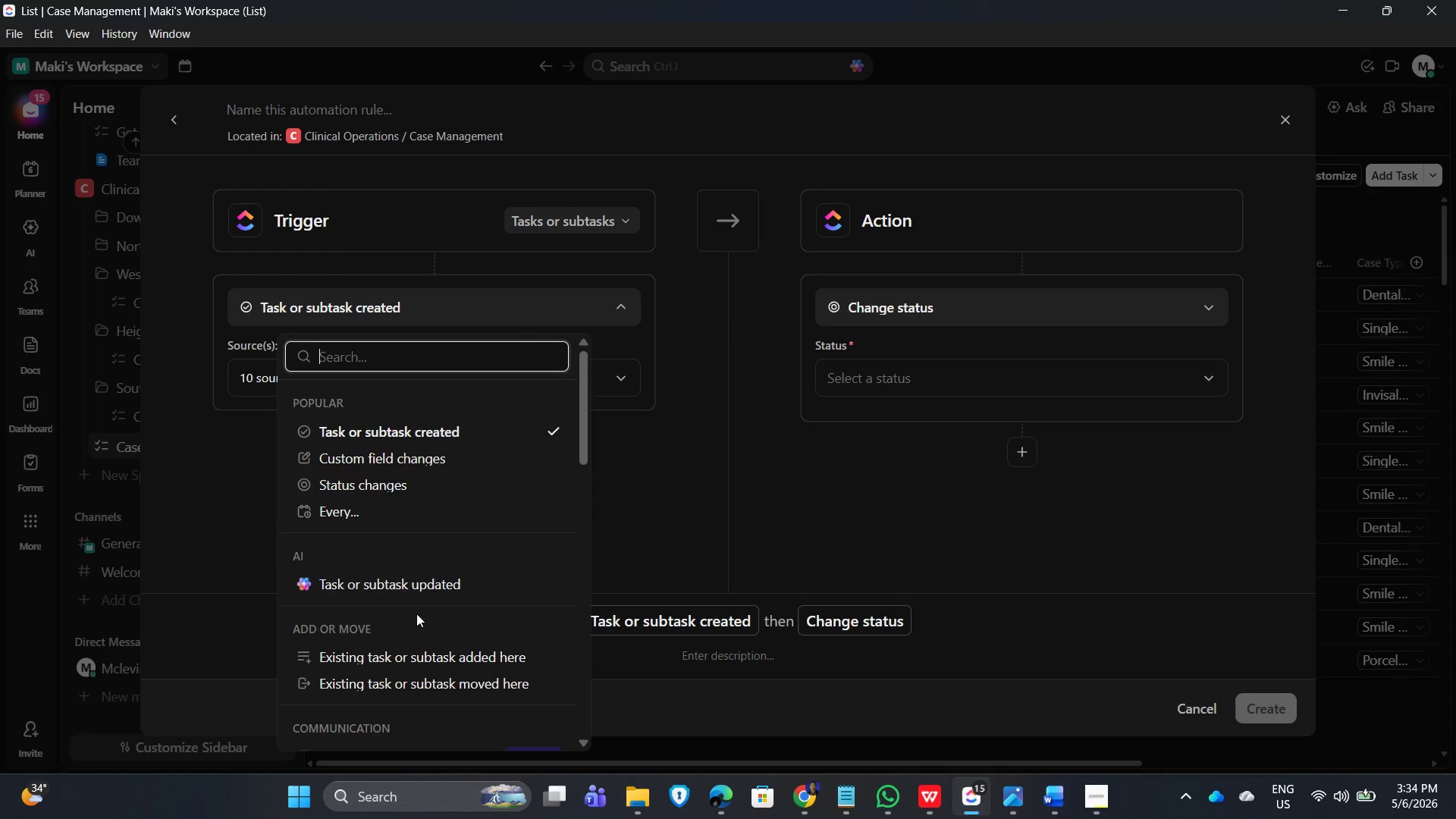 
scroll: coordinate [413, 562], scroll_direction: down, amount: 2.0